 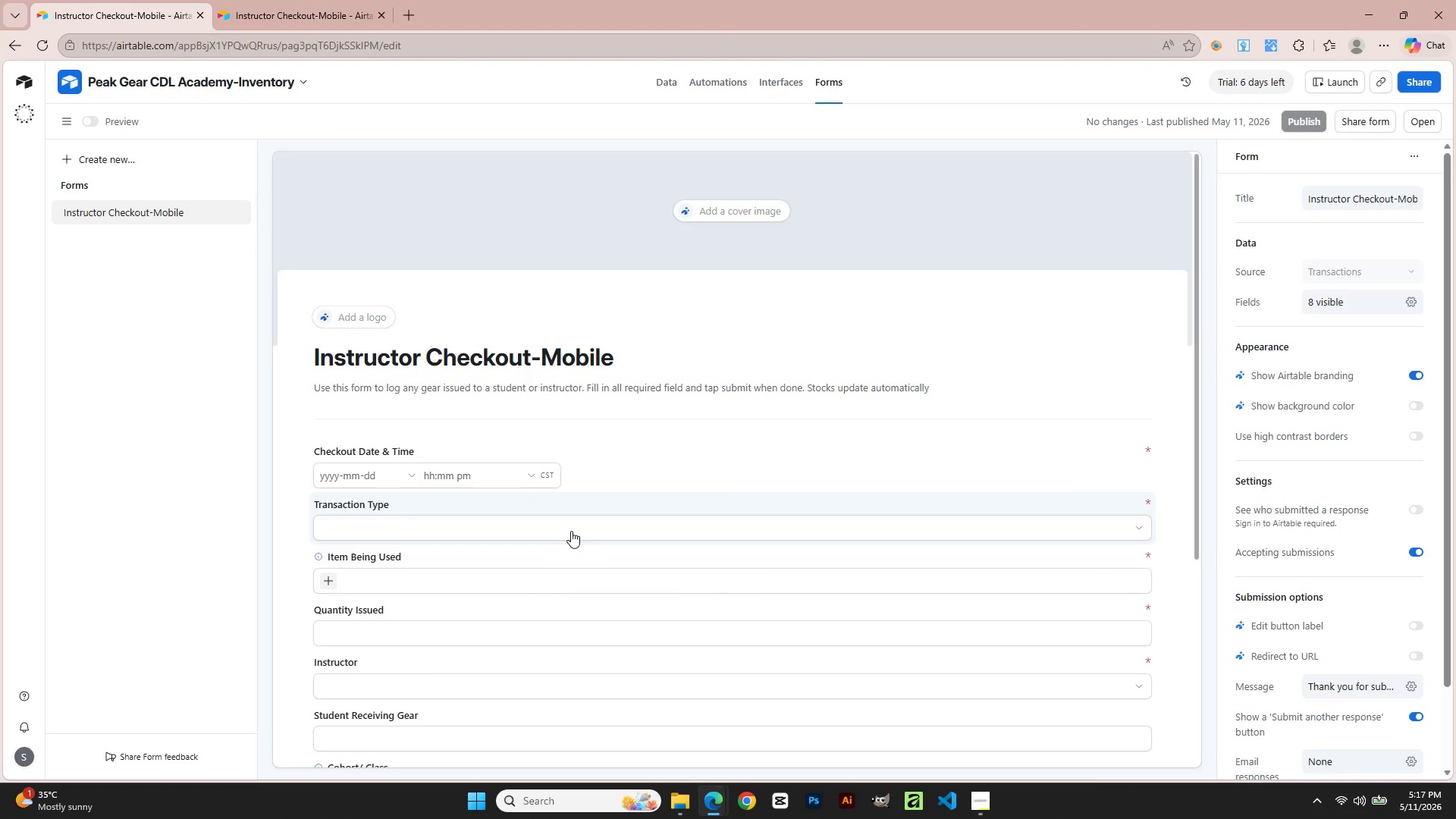 
scroll: coordinate [552, 566], scroll_direction: down, amount: 10.0
 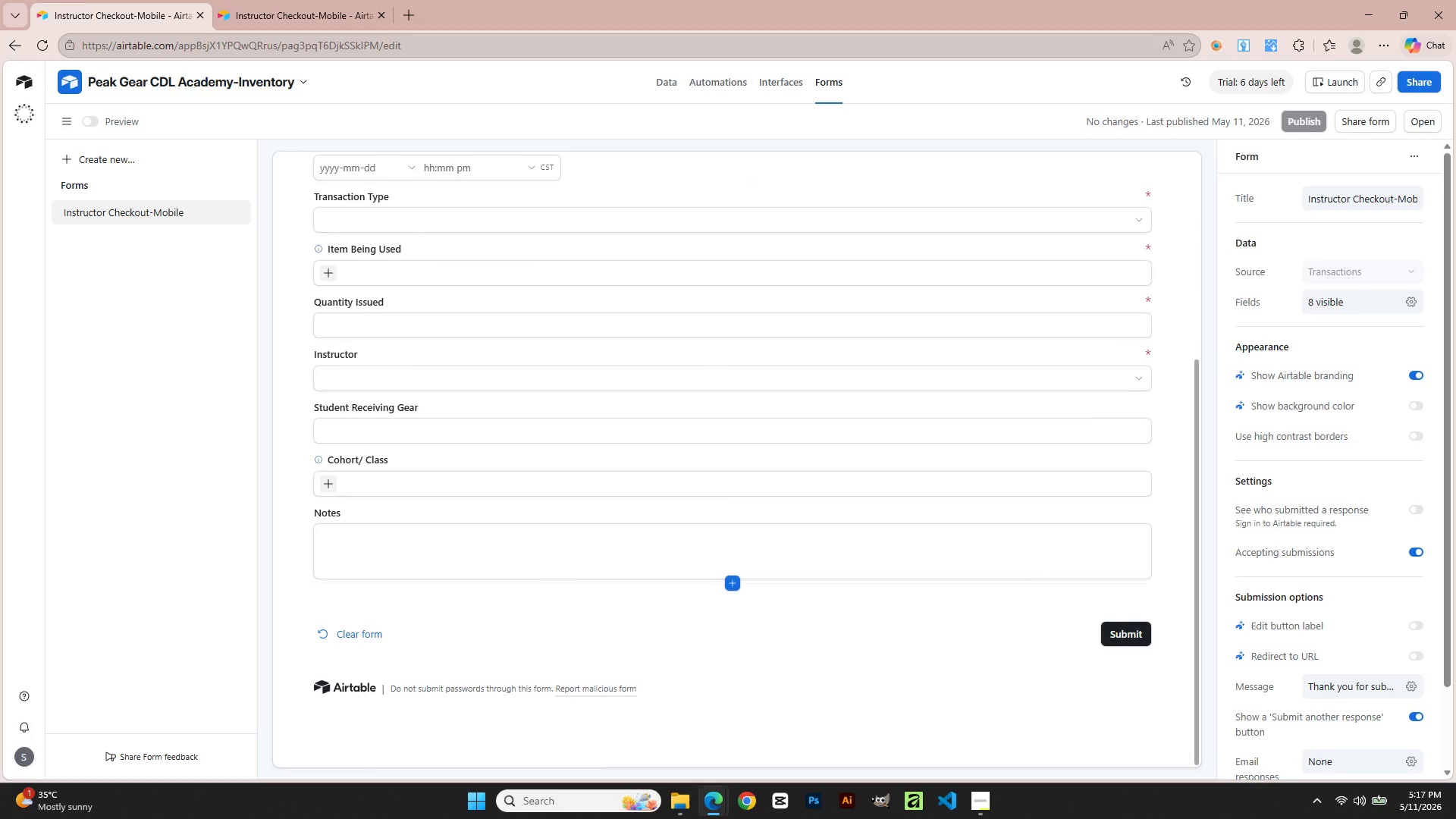 
left_click([982, 811])
 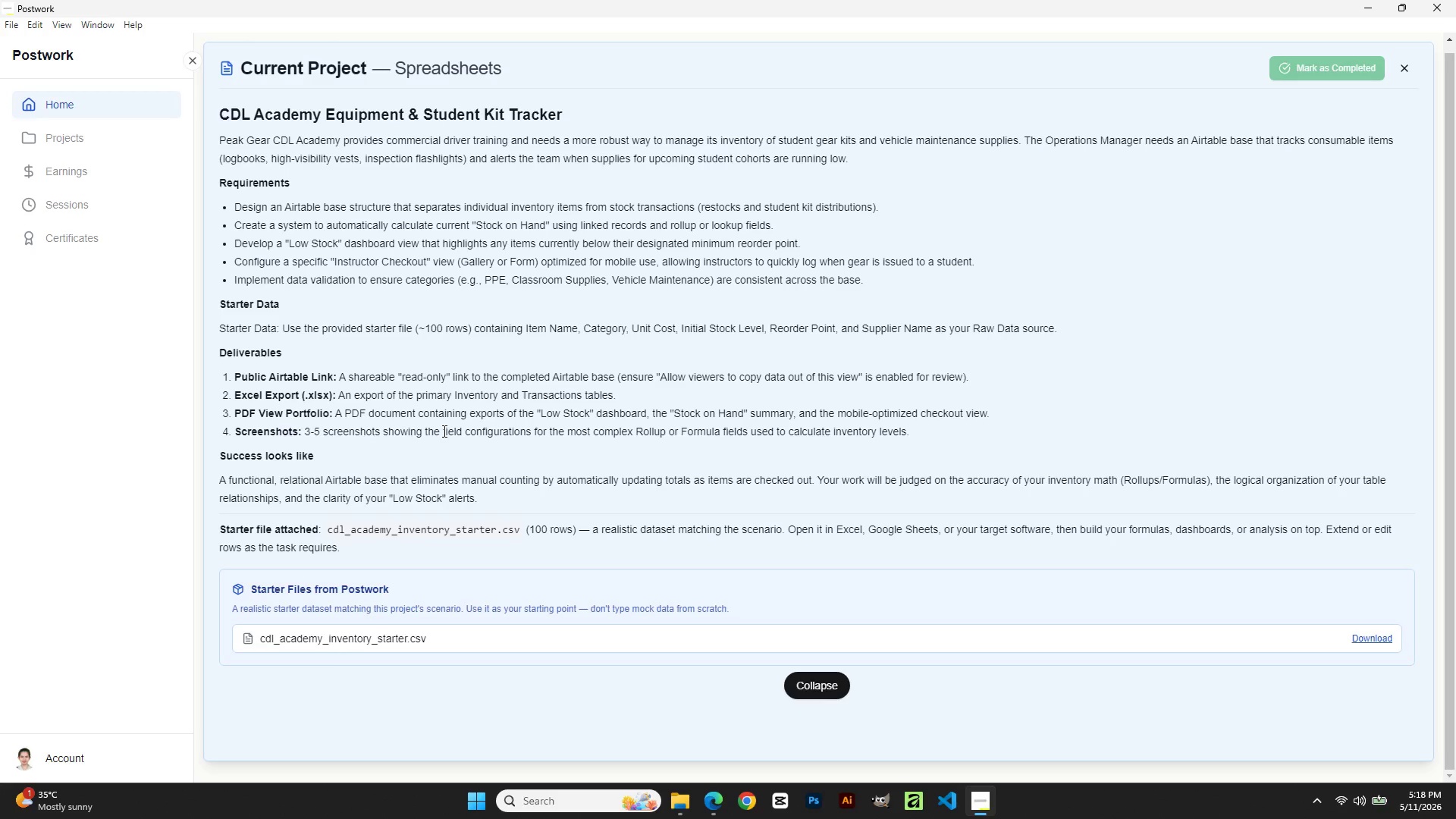 
wait(18.91)
 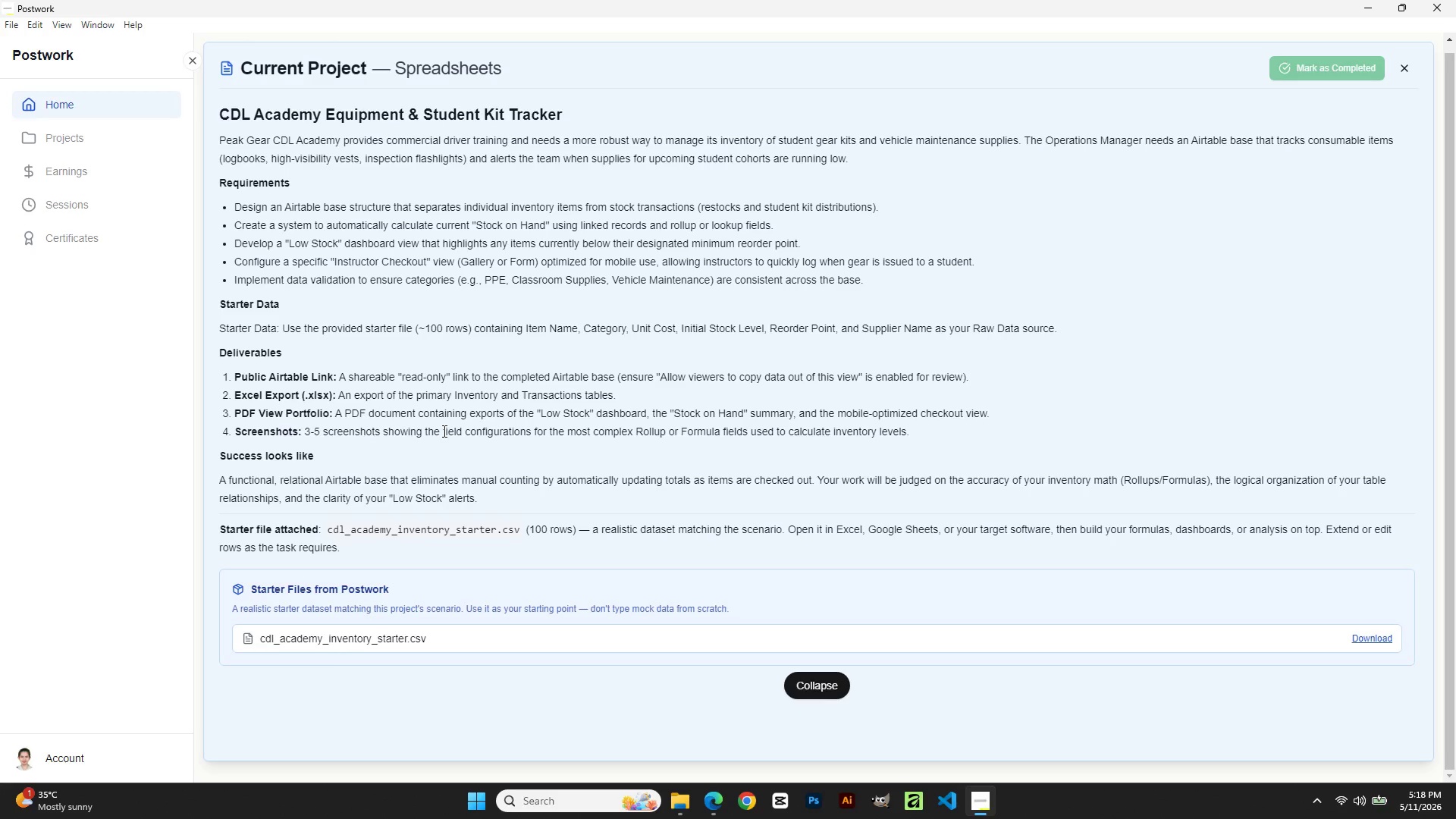 
double_click([786, 732])
 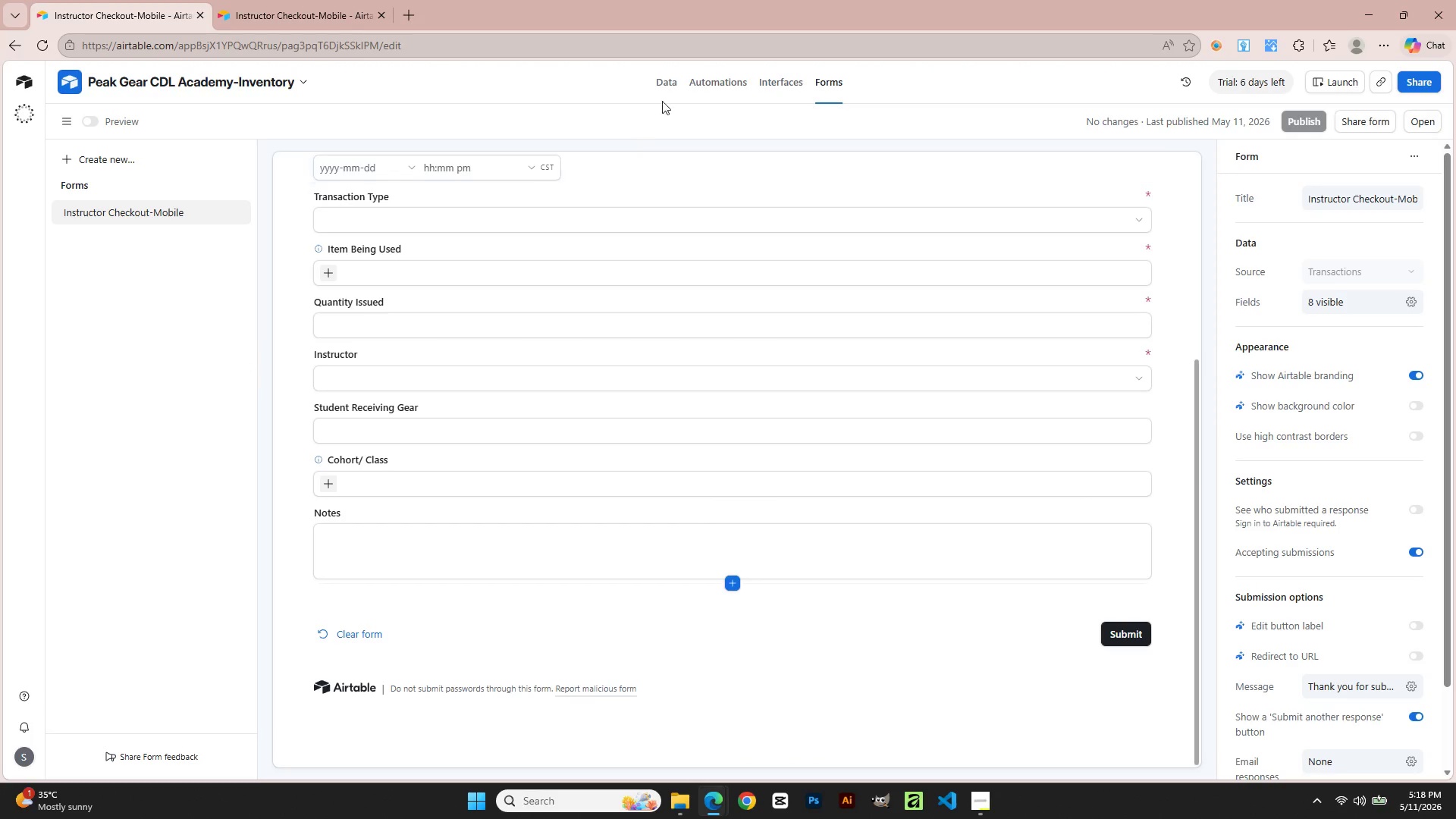 
left_click([672, 89])
 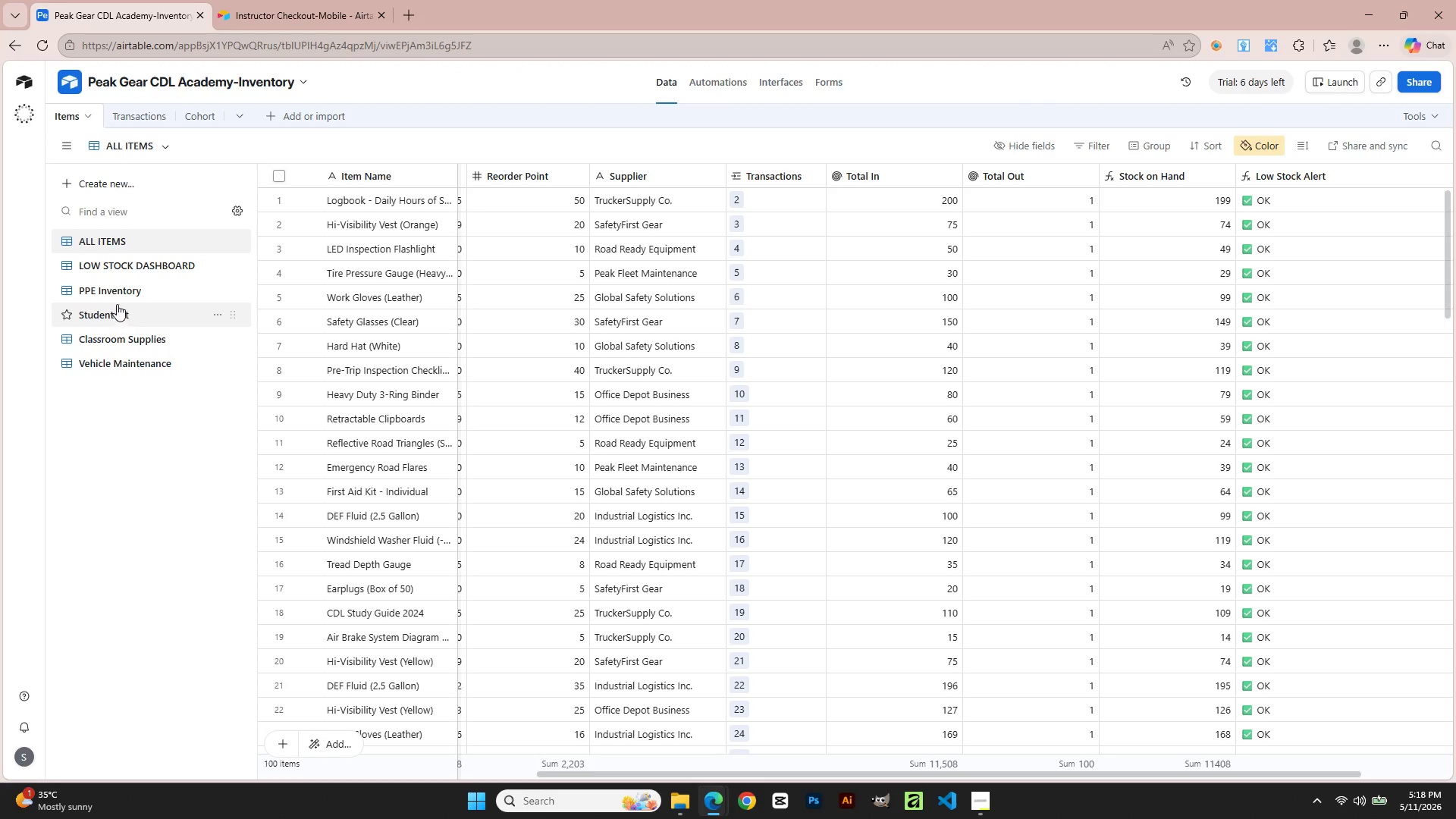 
left_click([124, 268])
 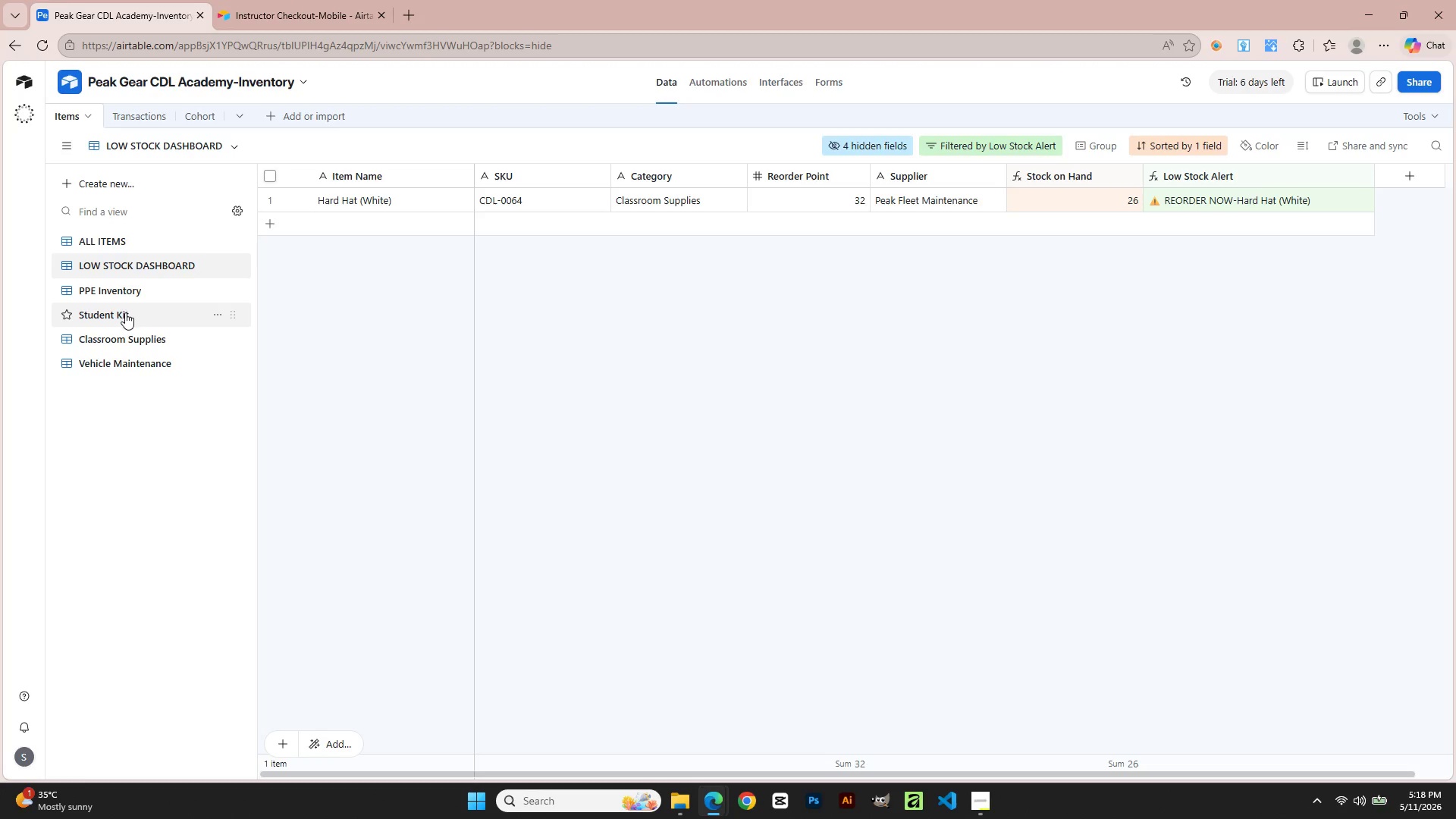 
mouse_move([149, 293])
 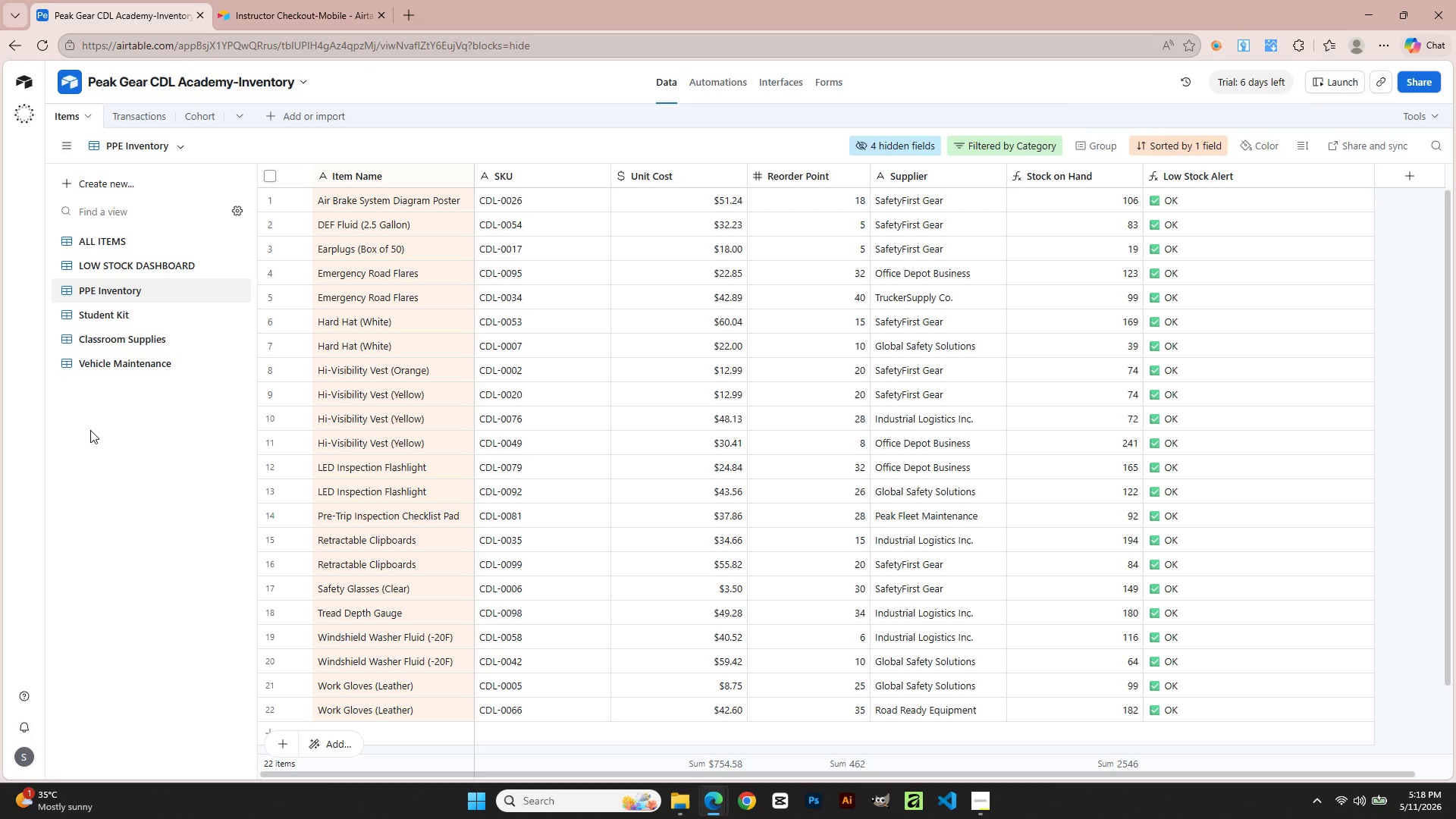 
mouse_move([150, 320])
 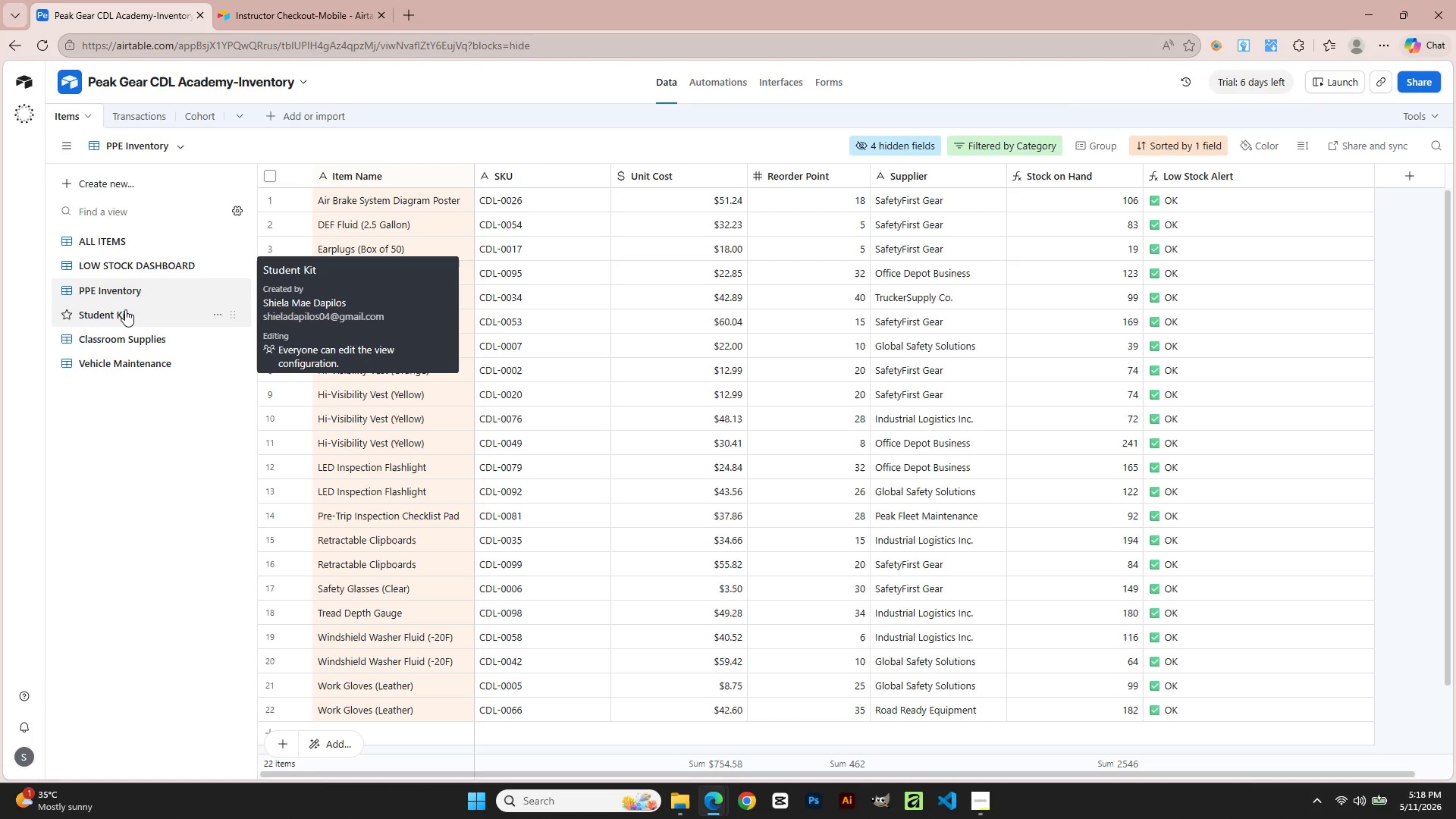 
left_click([125, 312])
 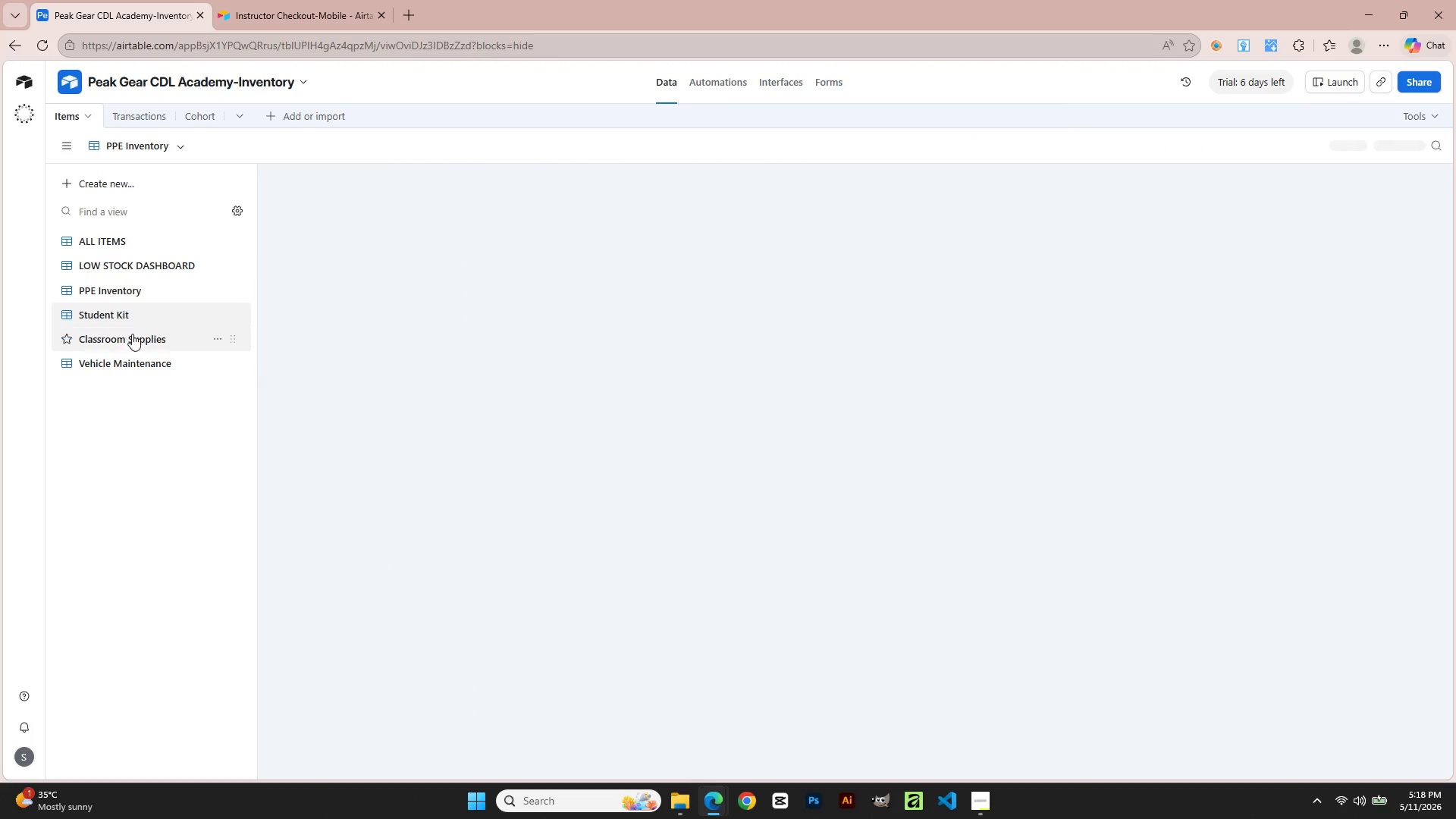 
mouse_move([146, 361])
 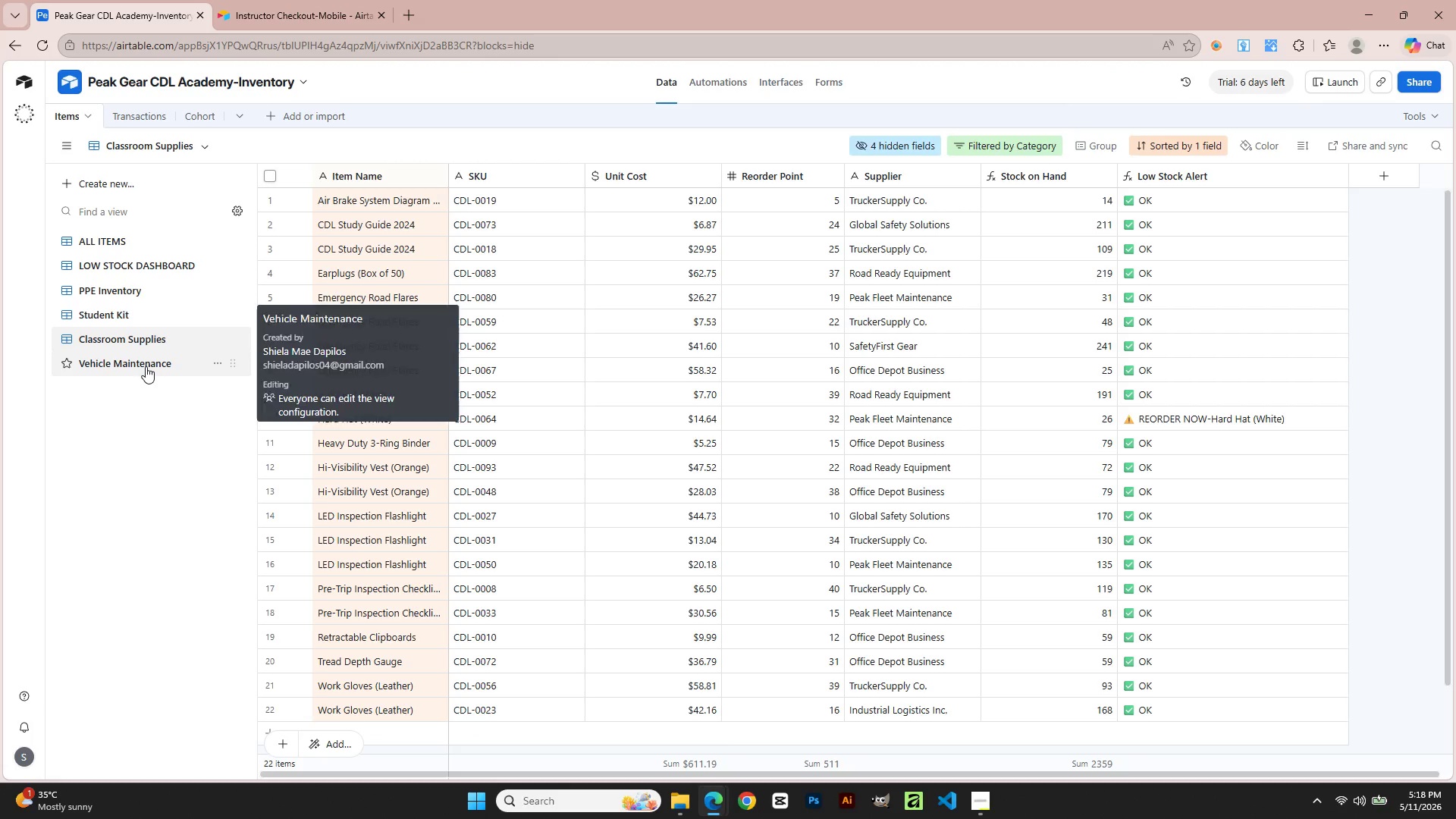 
left_click([146, 366])
 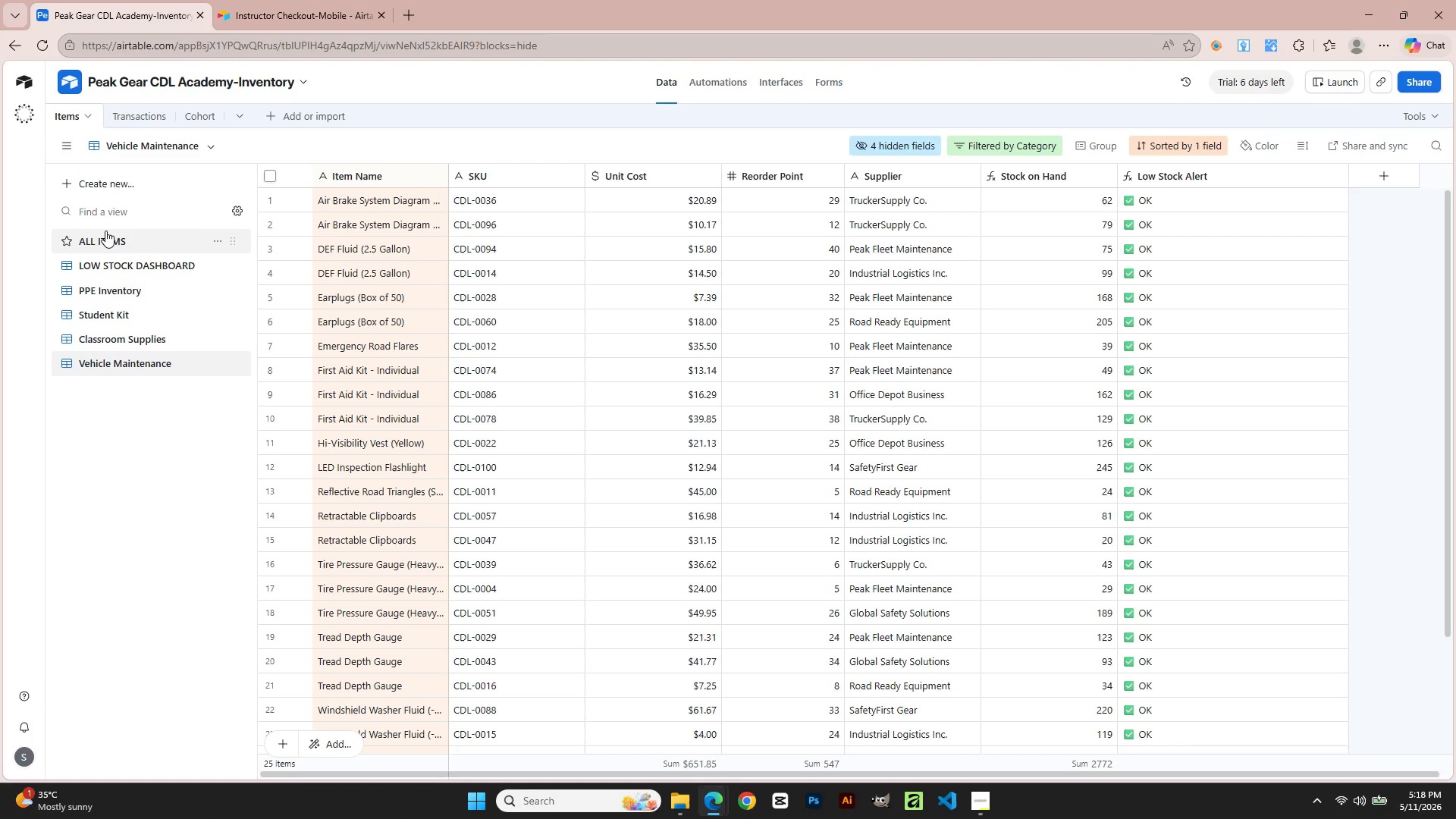 
left_click([108, 236])
 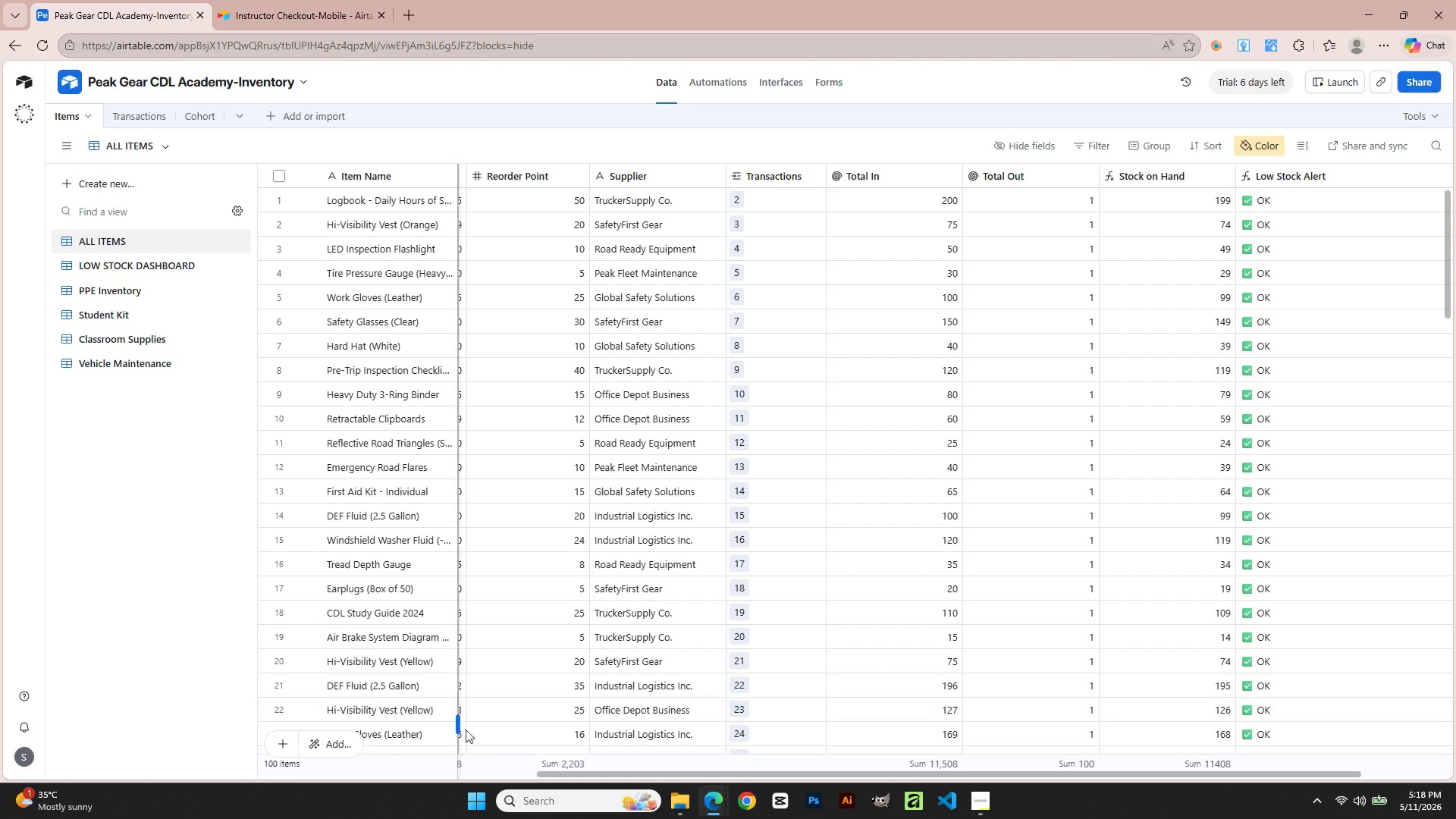 
left_click_drag(start_coordinate=[545, 777], to_coordinate=[184, 776])
 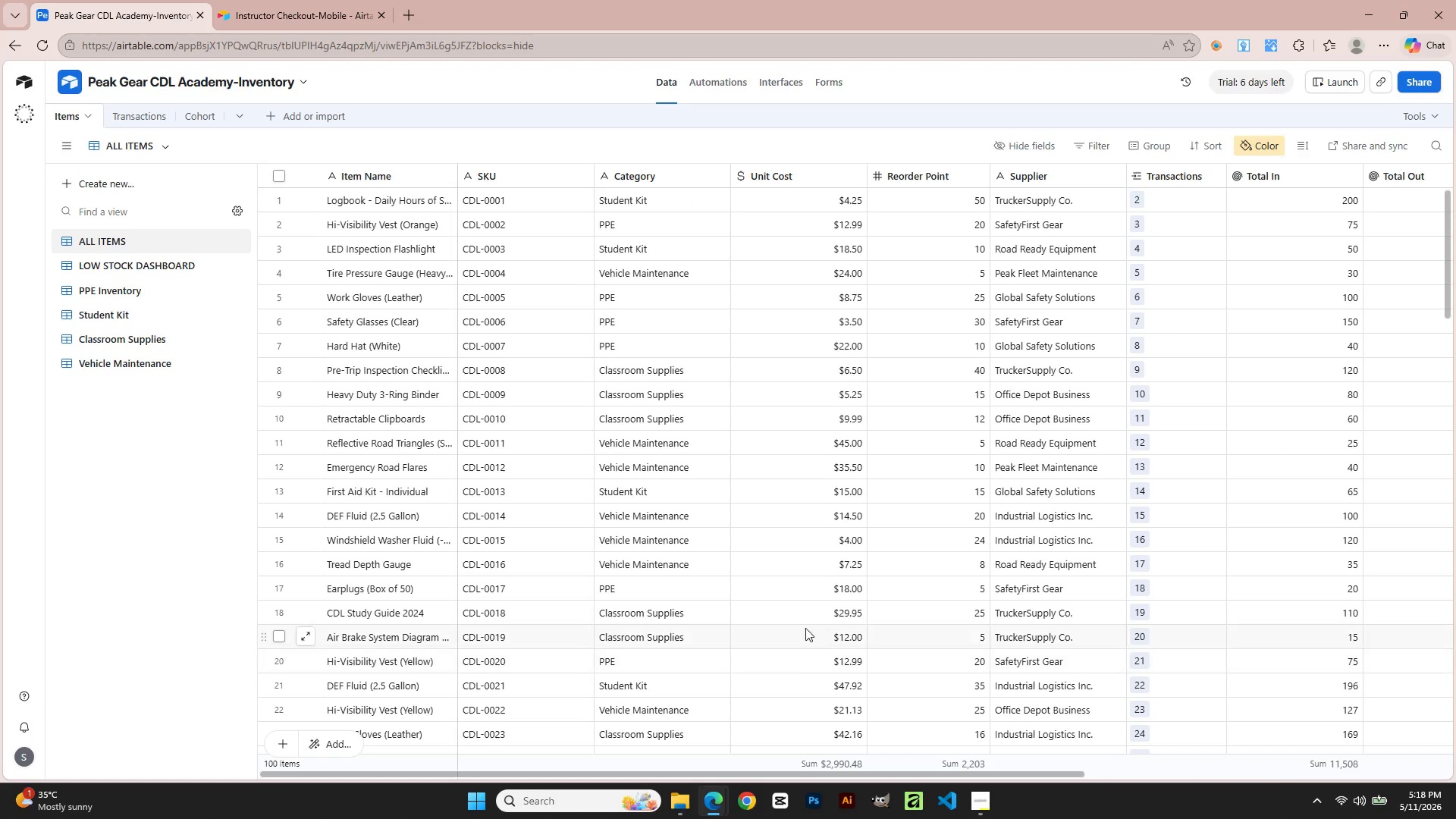 
scroll: coordinate [798, 606], scroll_direction: up, amount: 12.0
 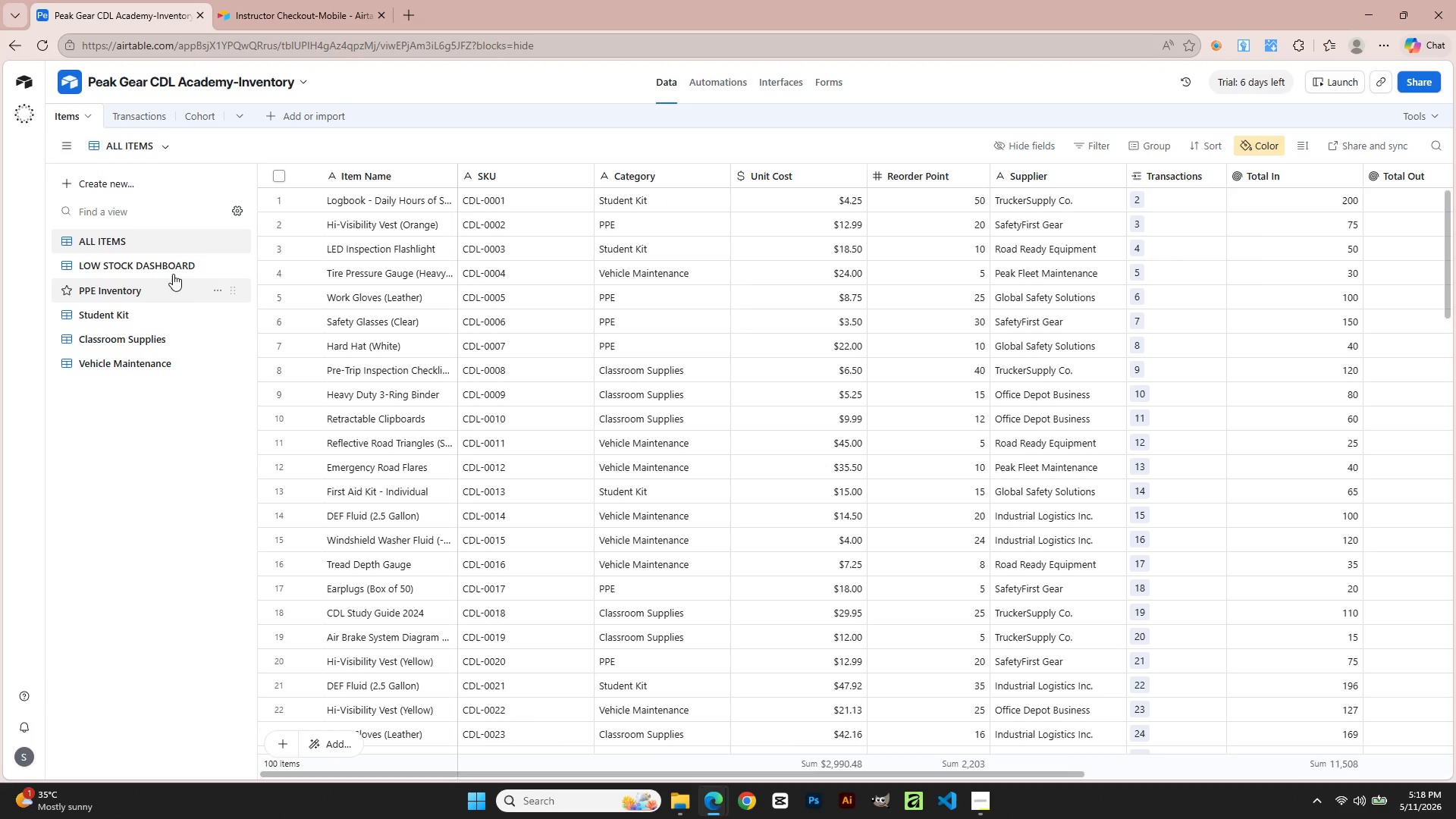 
left_click([171, 273])
 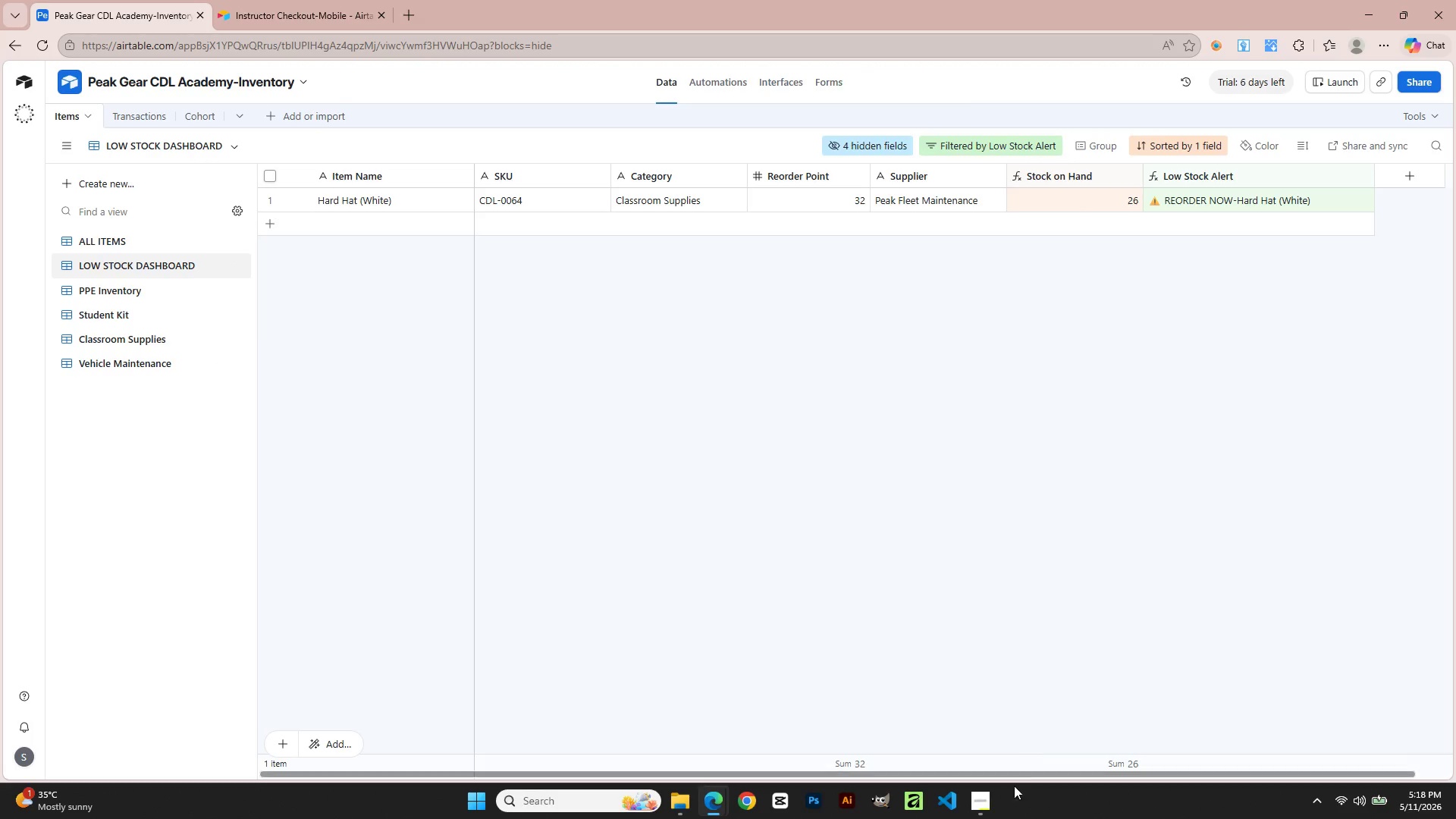 
left_click([986, 806])